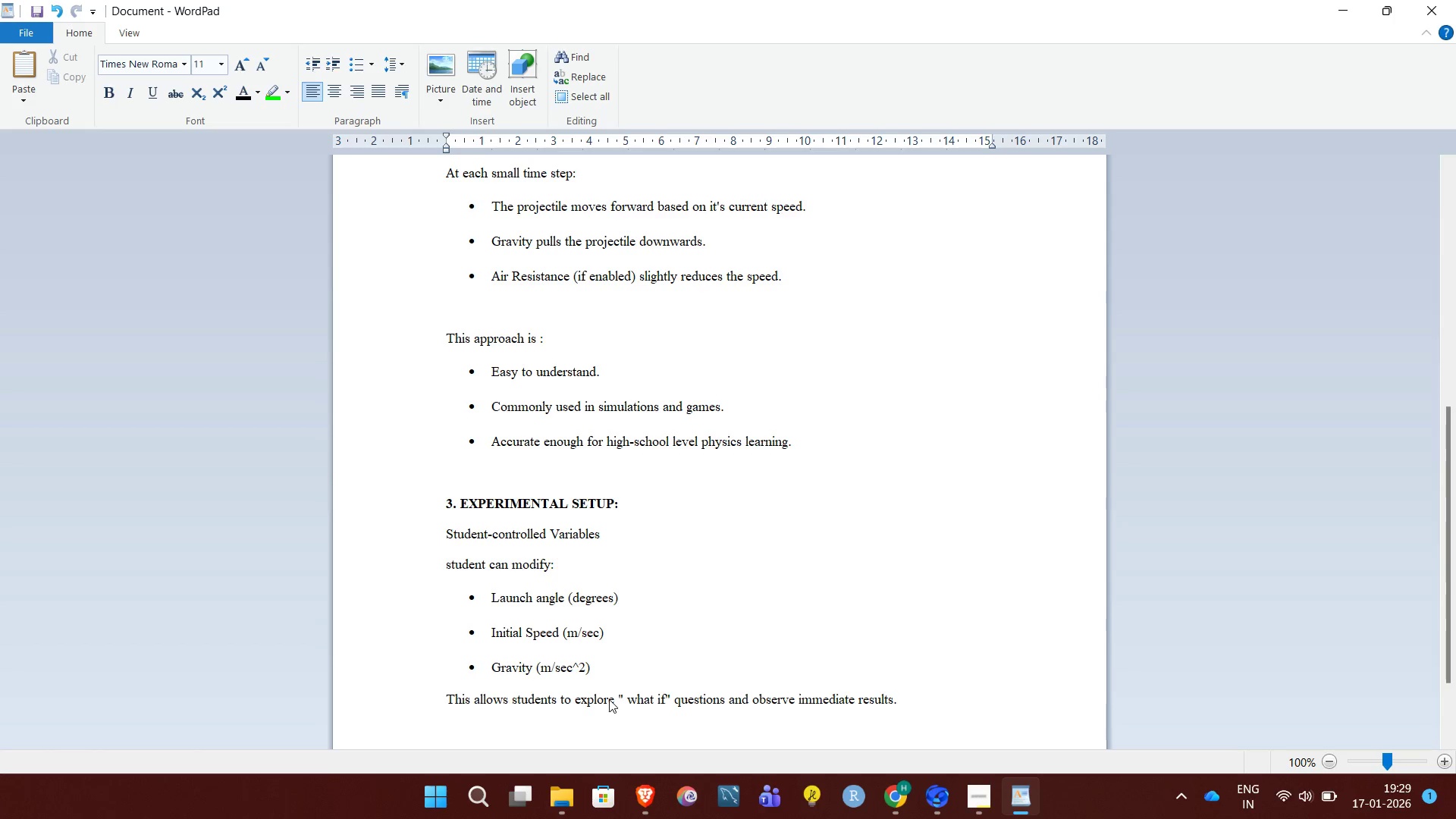 
wait(7.16)
 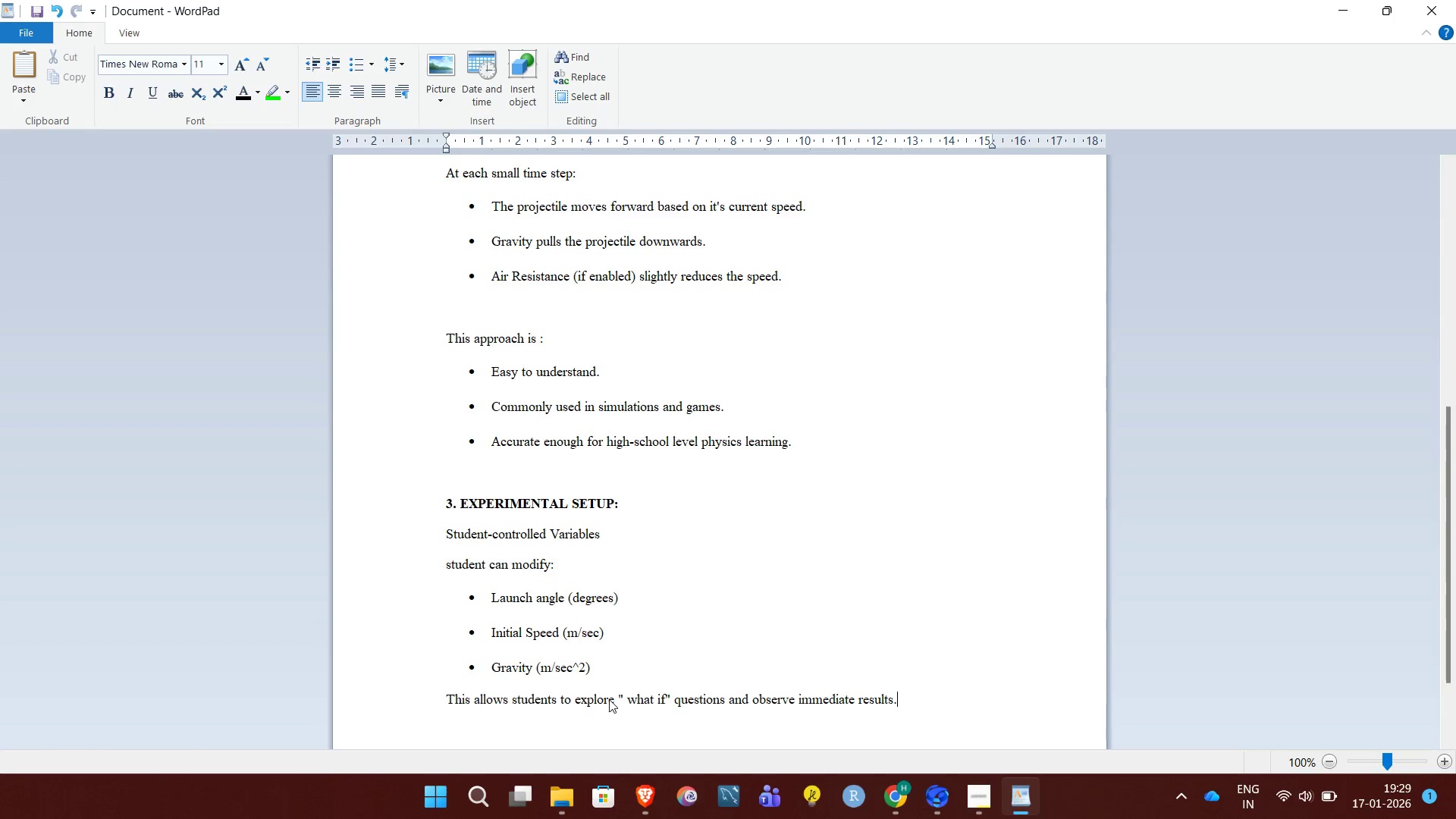 
key(Enter)
 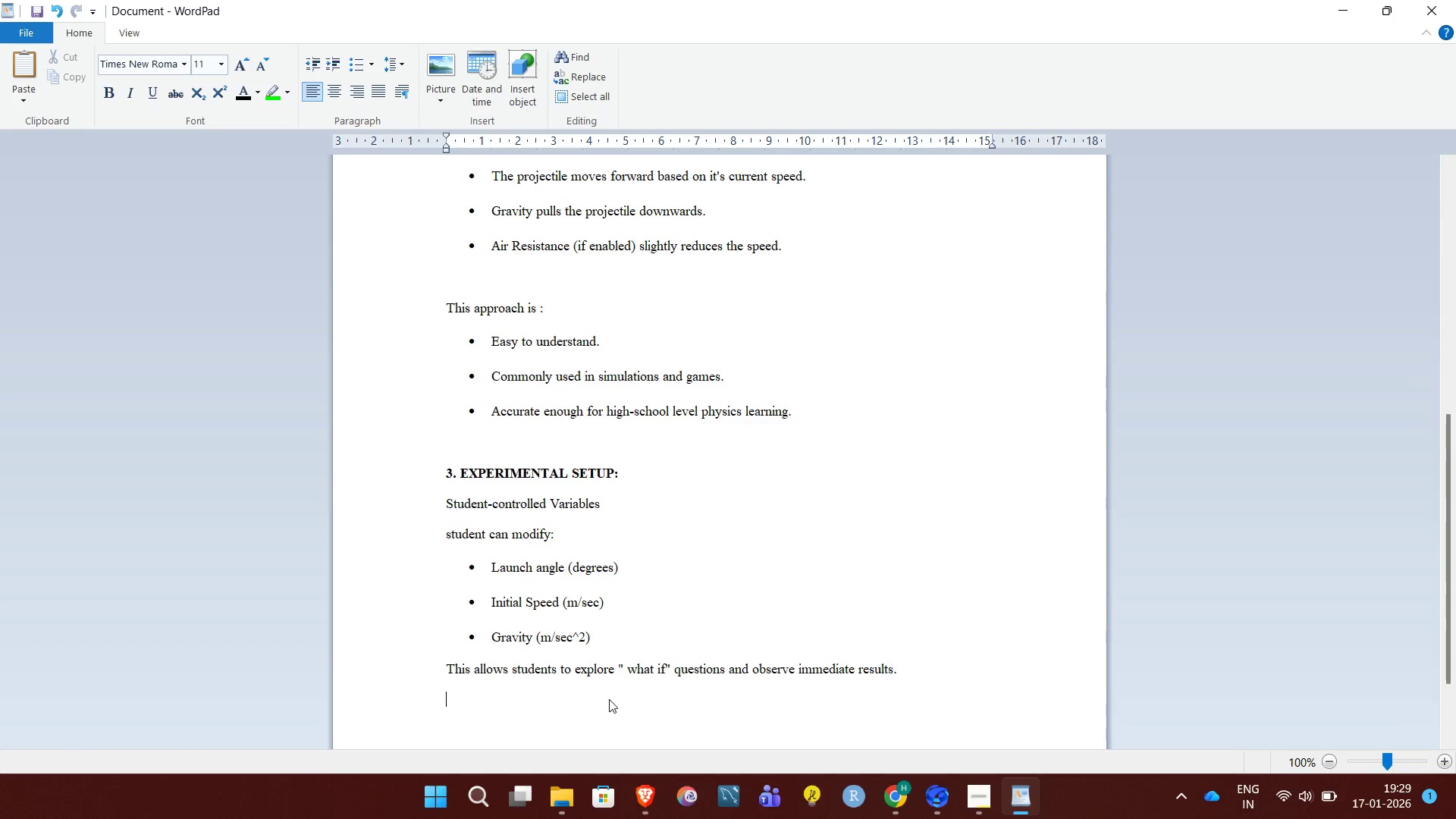 
key(Enter)
 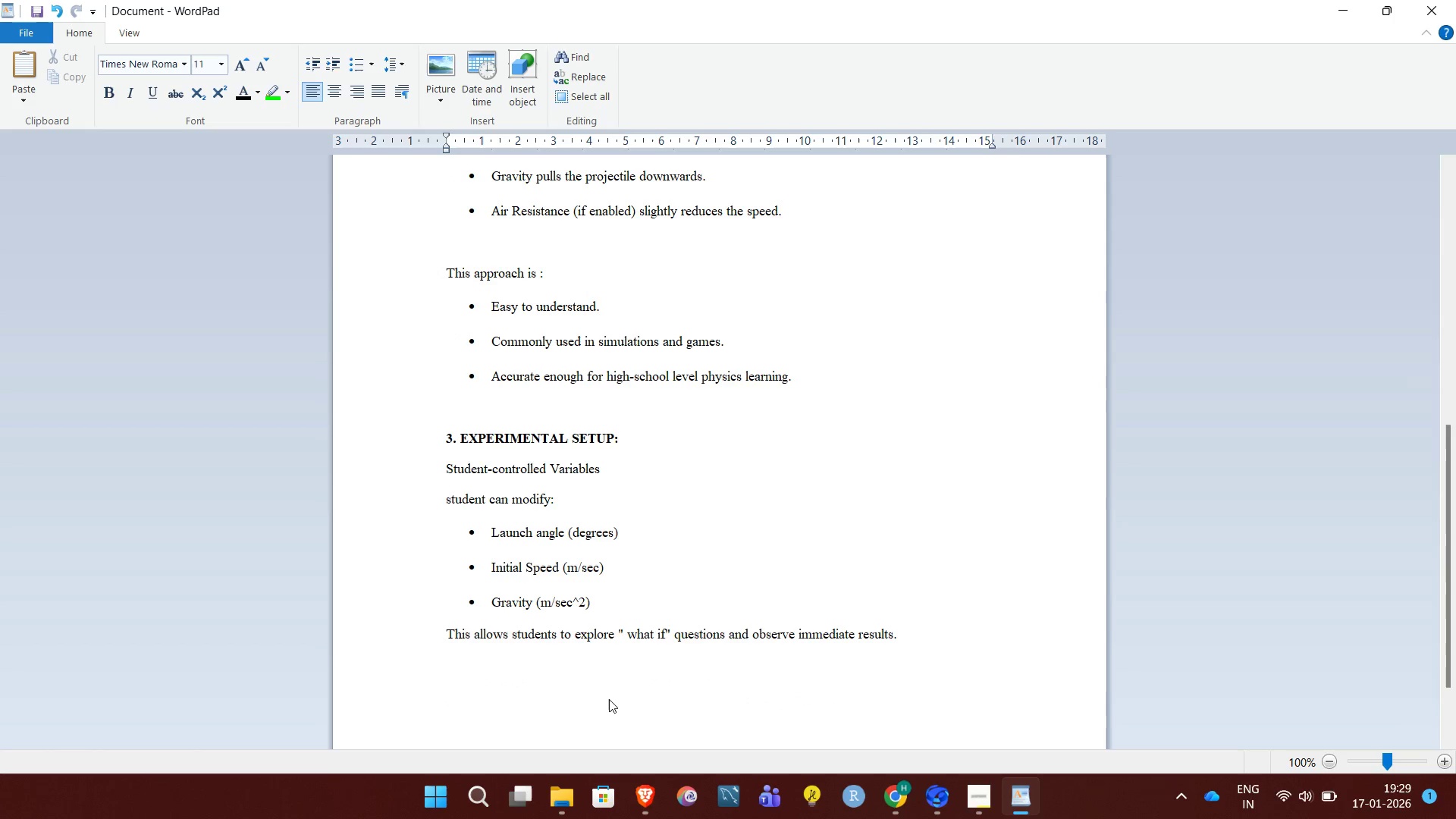 
type(4. COMPARITIN)
key(Backspace)
type(VE)
 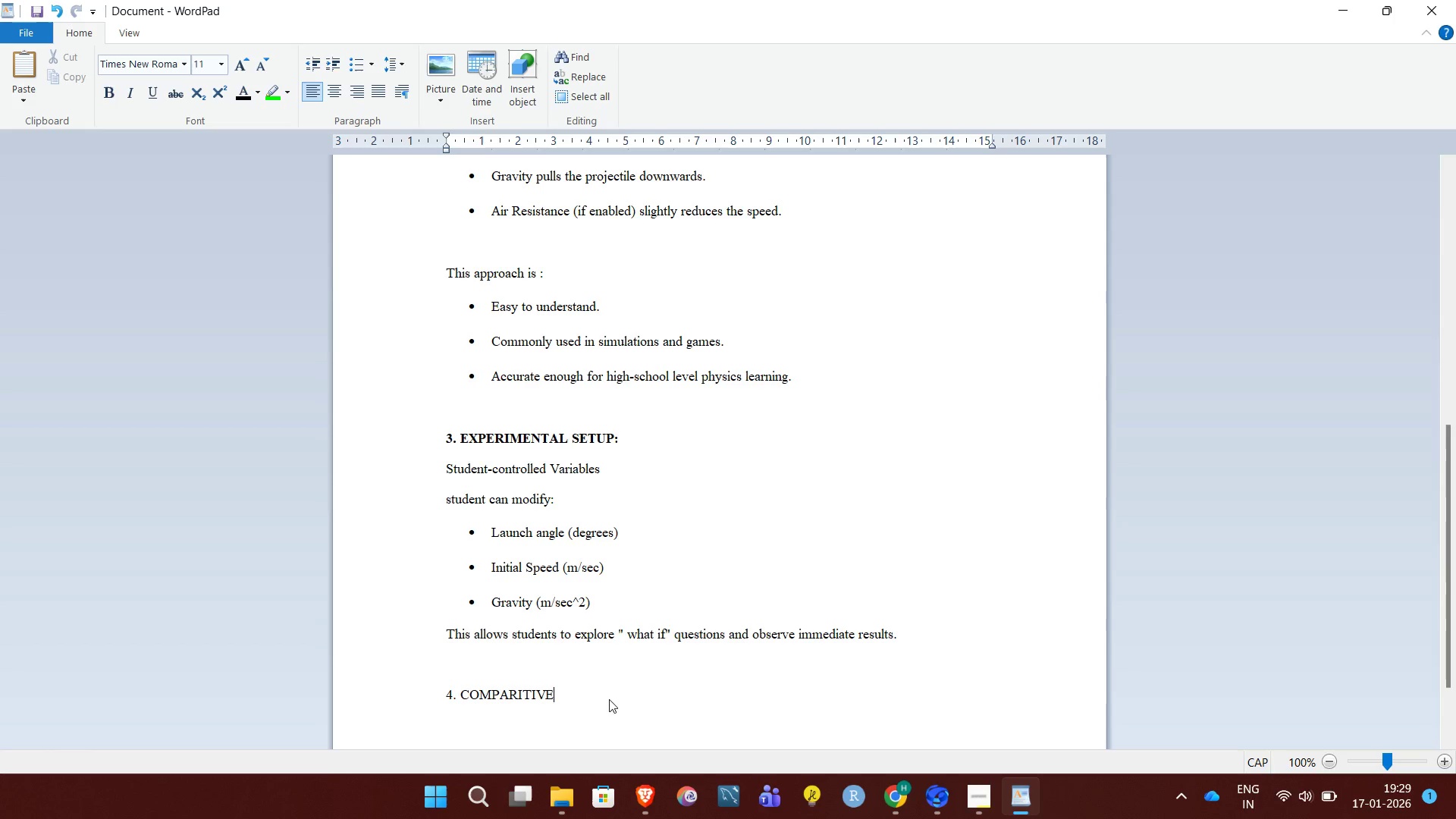 
left_click([522, 697])
 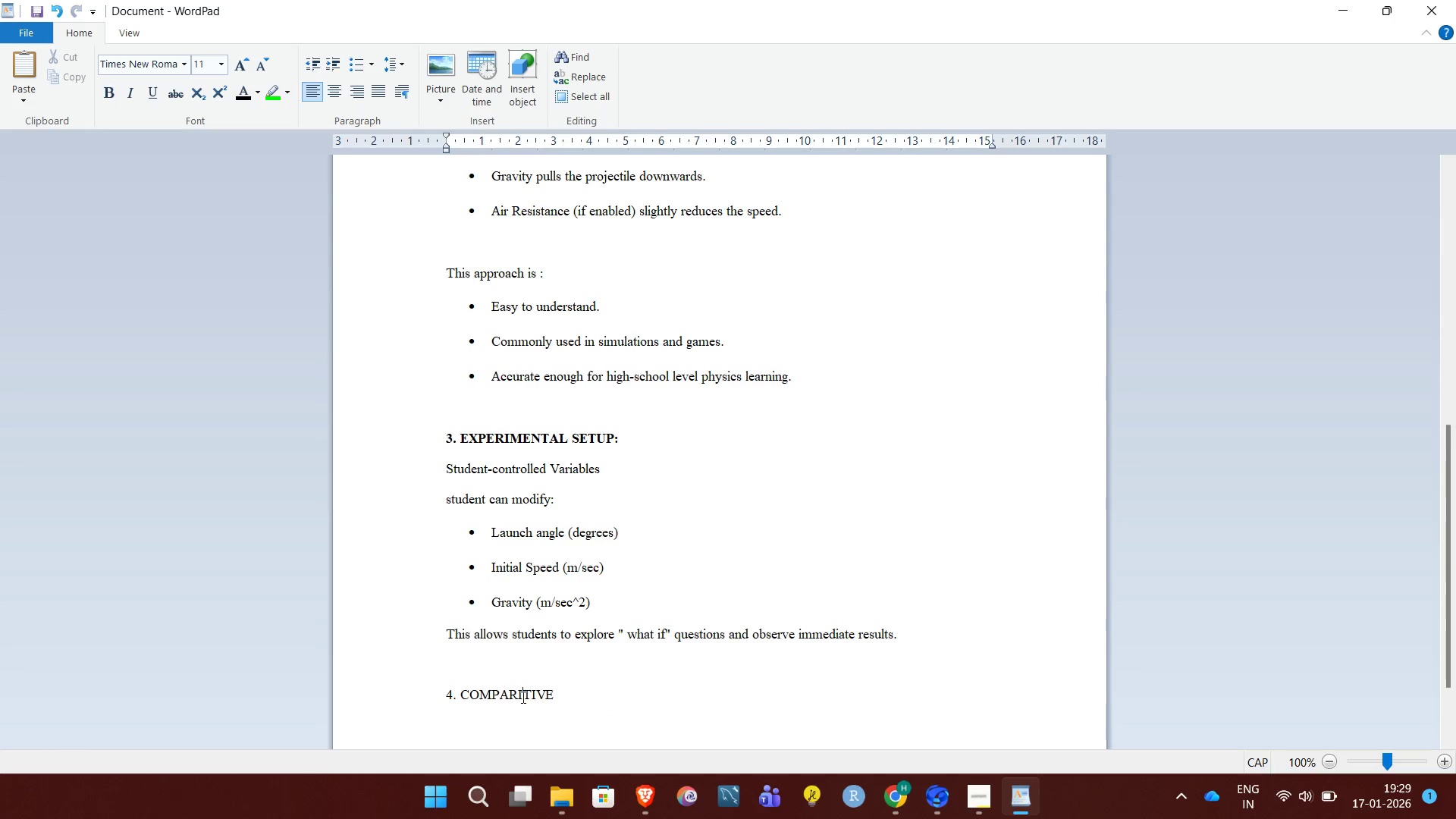 
key(Backspace)
 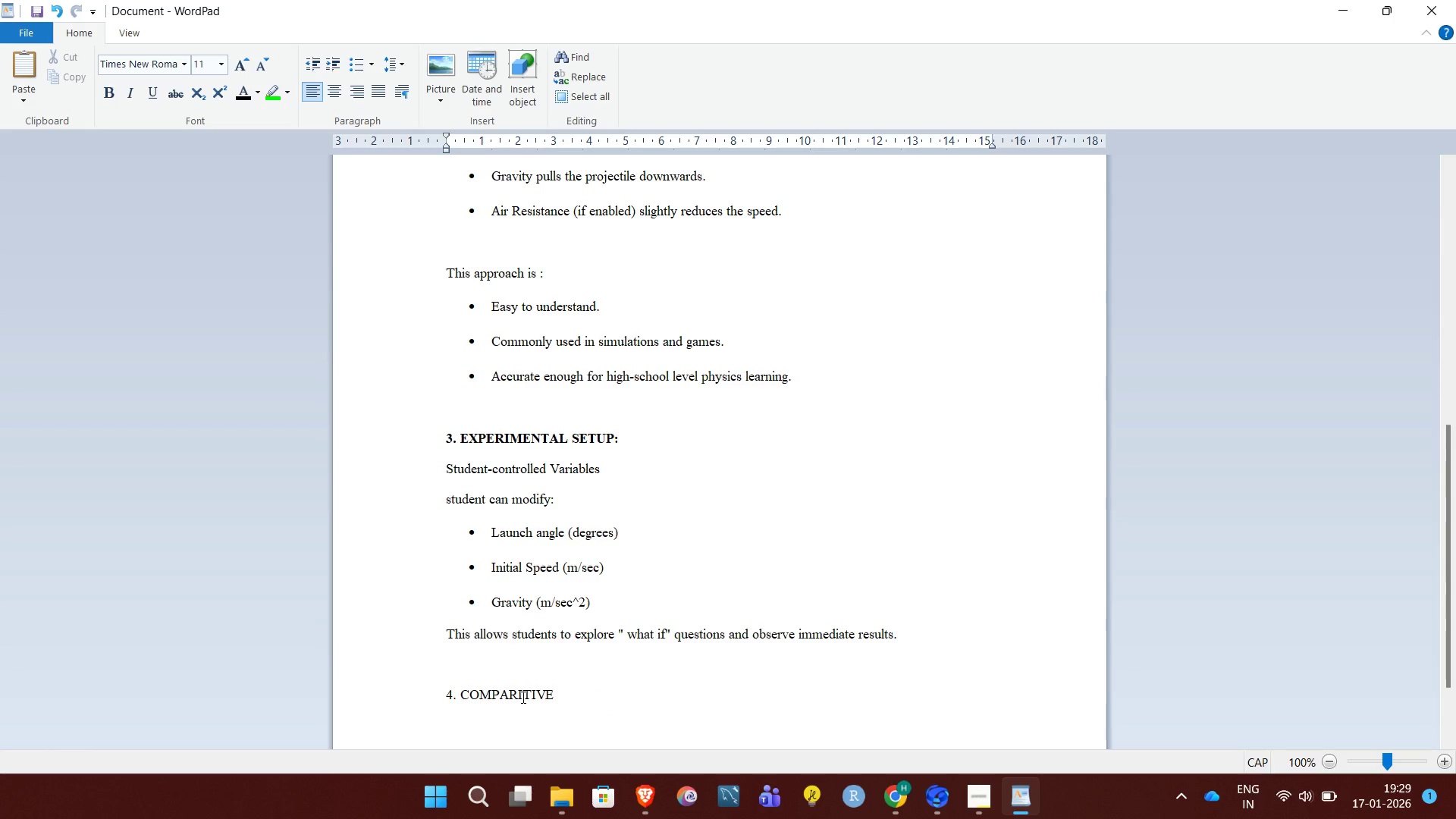 
key(Backspace)
 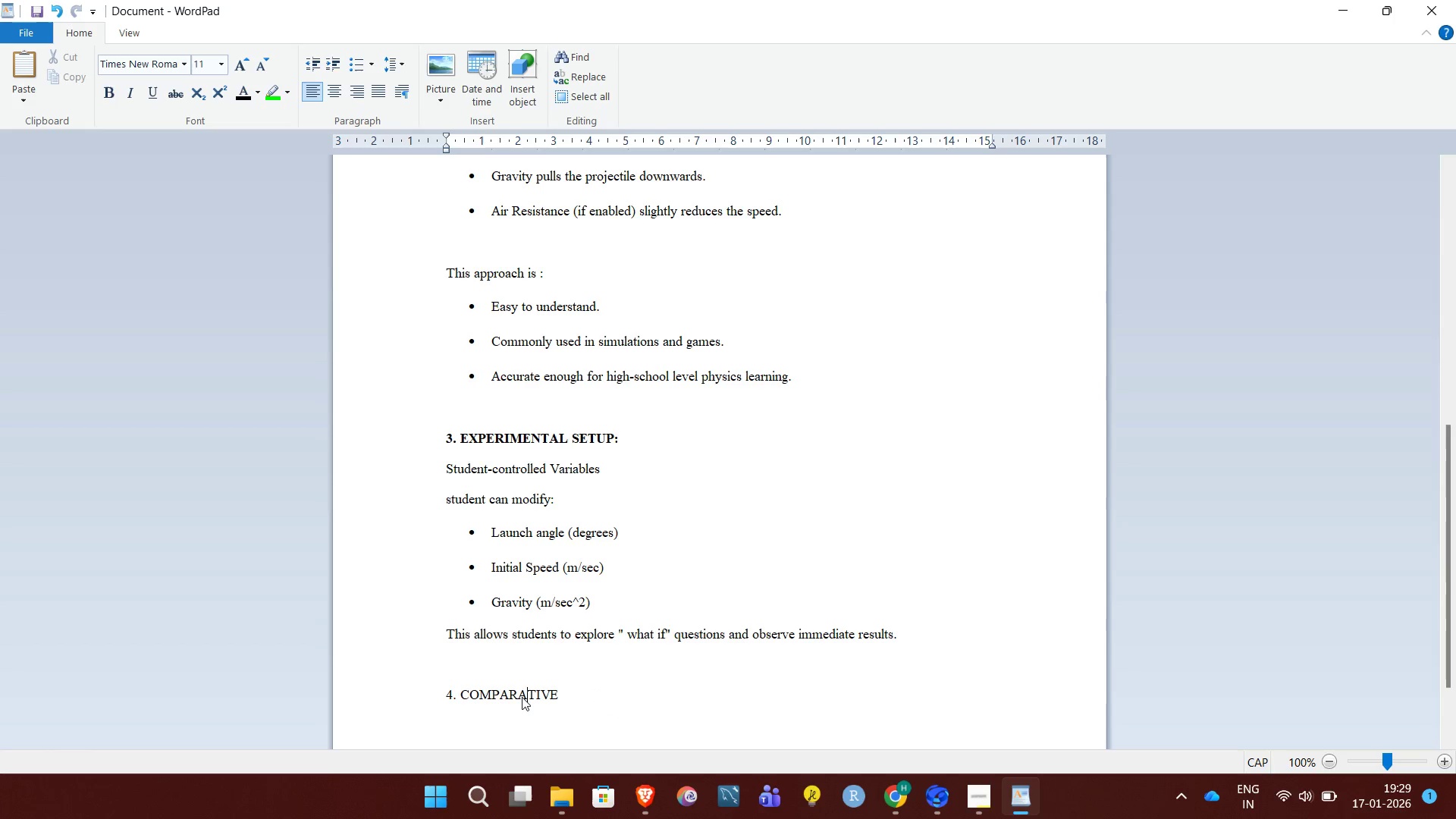 
key(A)
 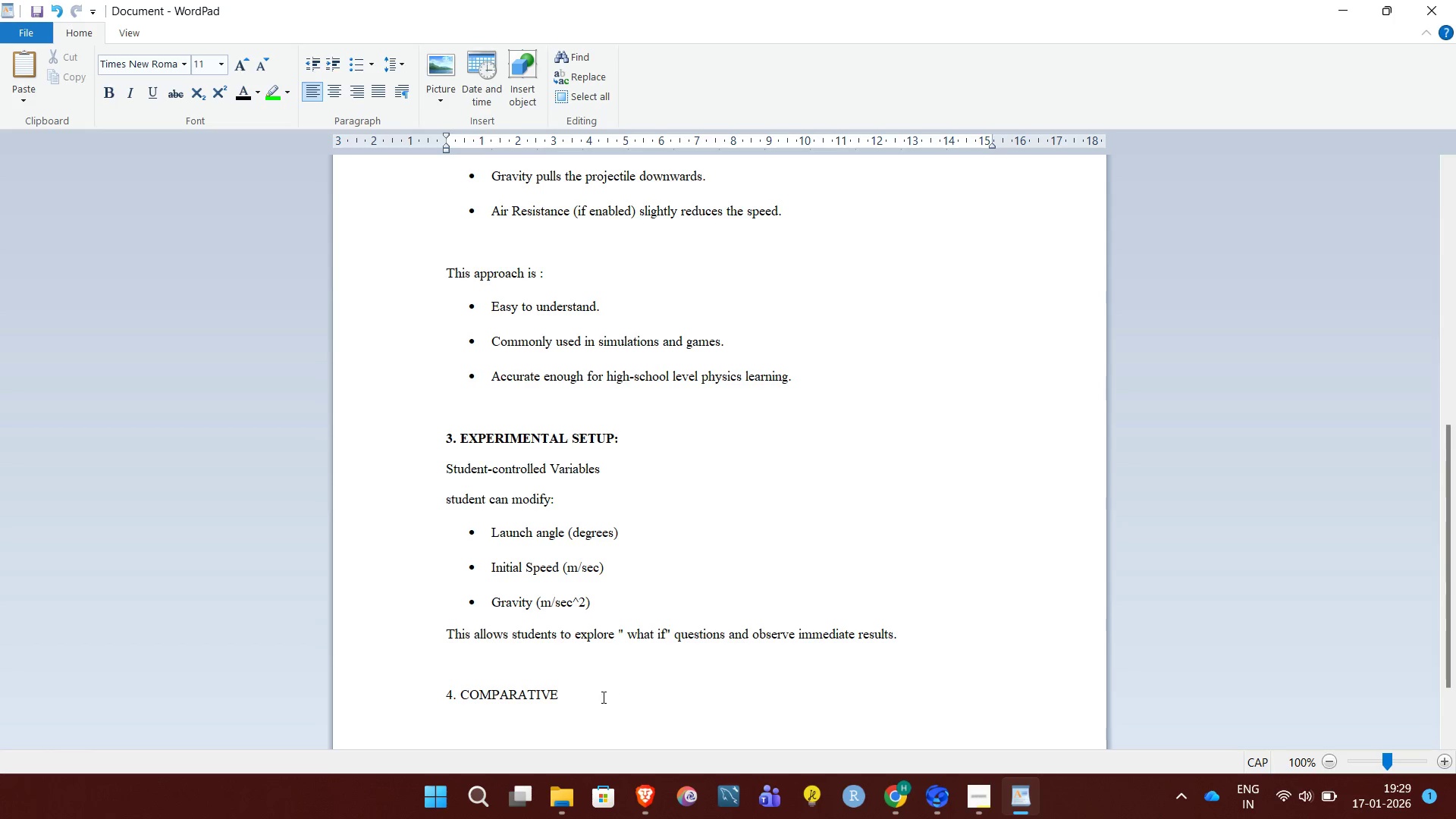 
left_click([566, 709])
 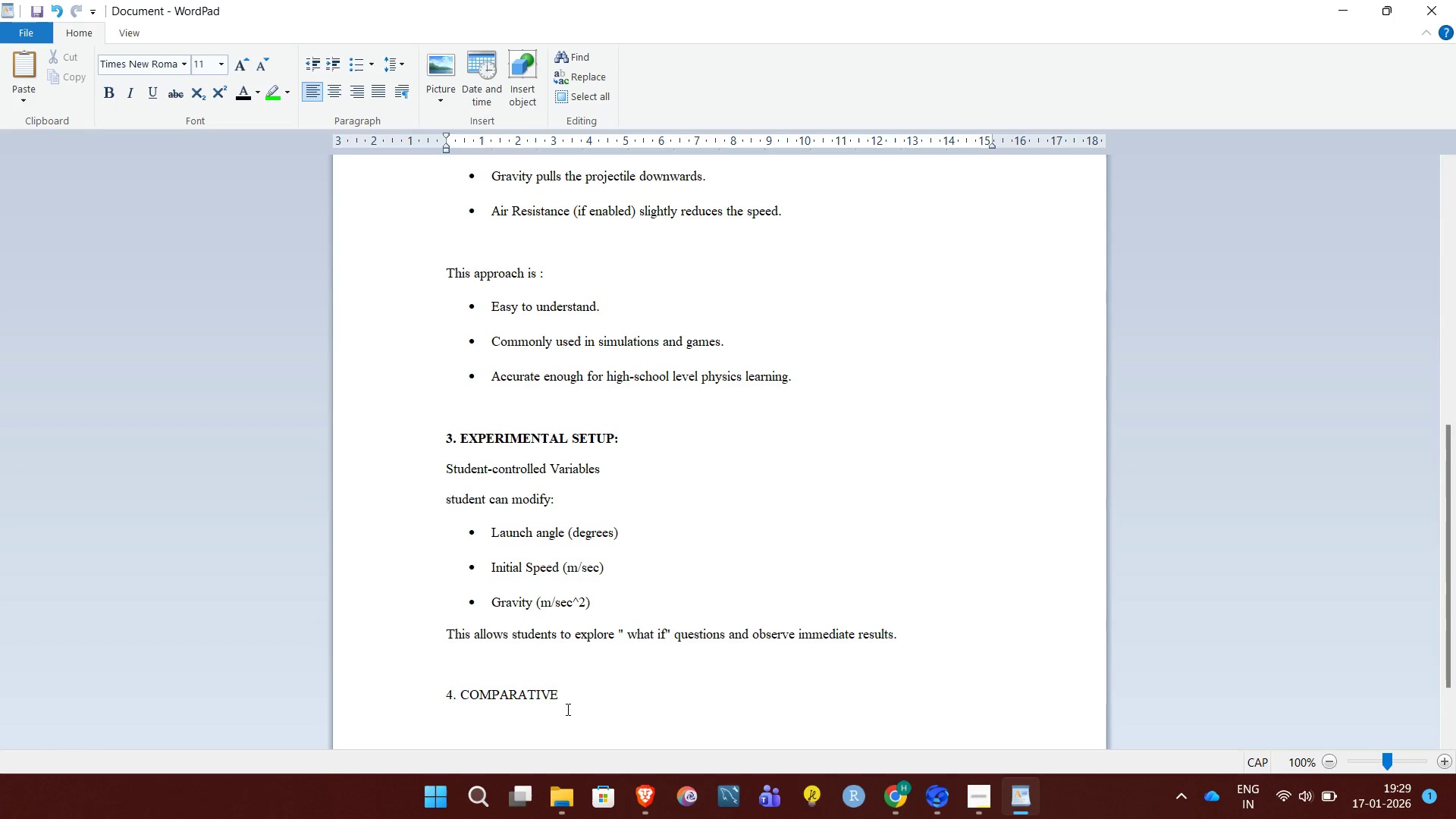 
type( TRAJECTORY ANALYSIS:)
 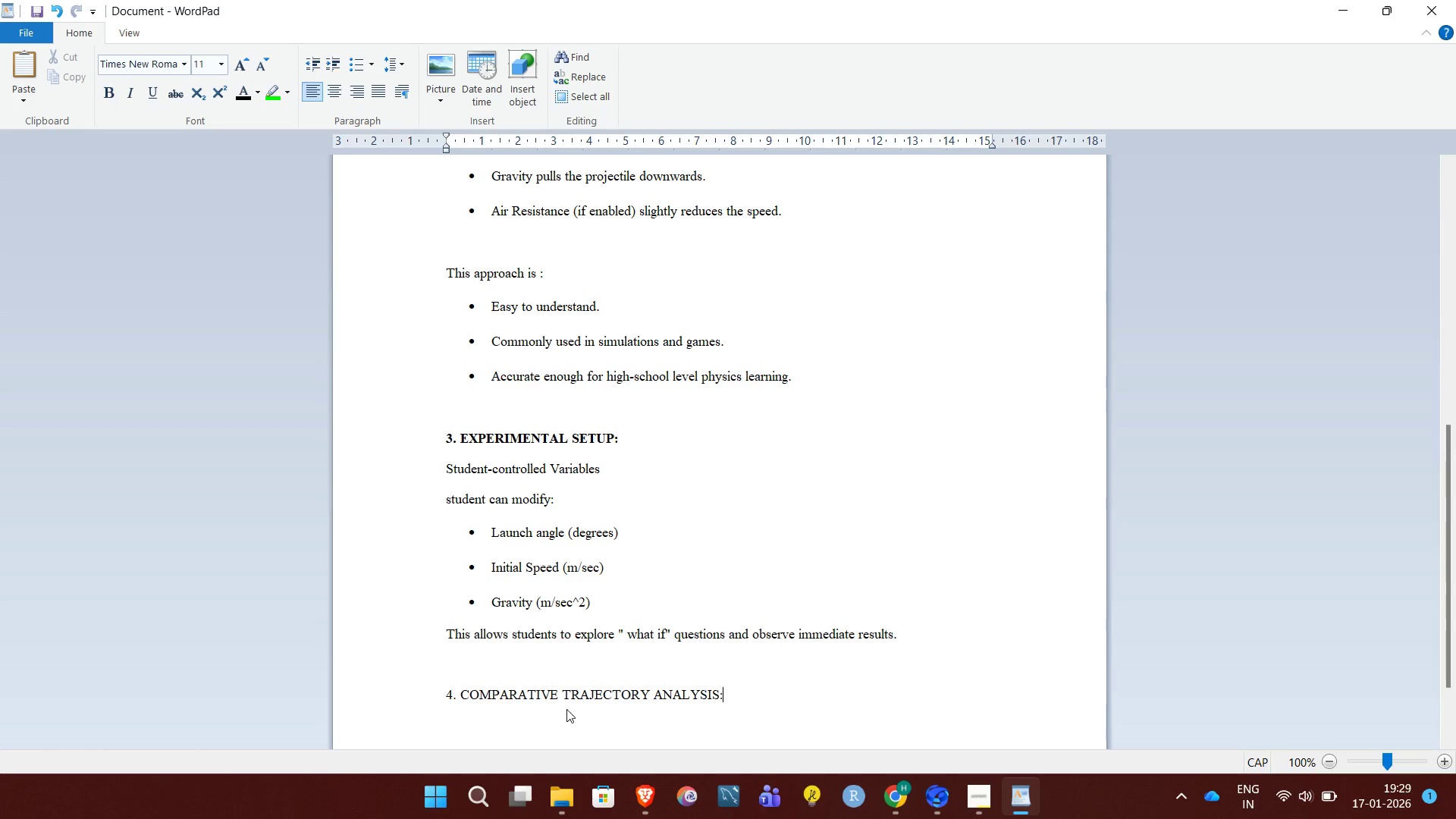 
key(Enter)
 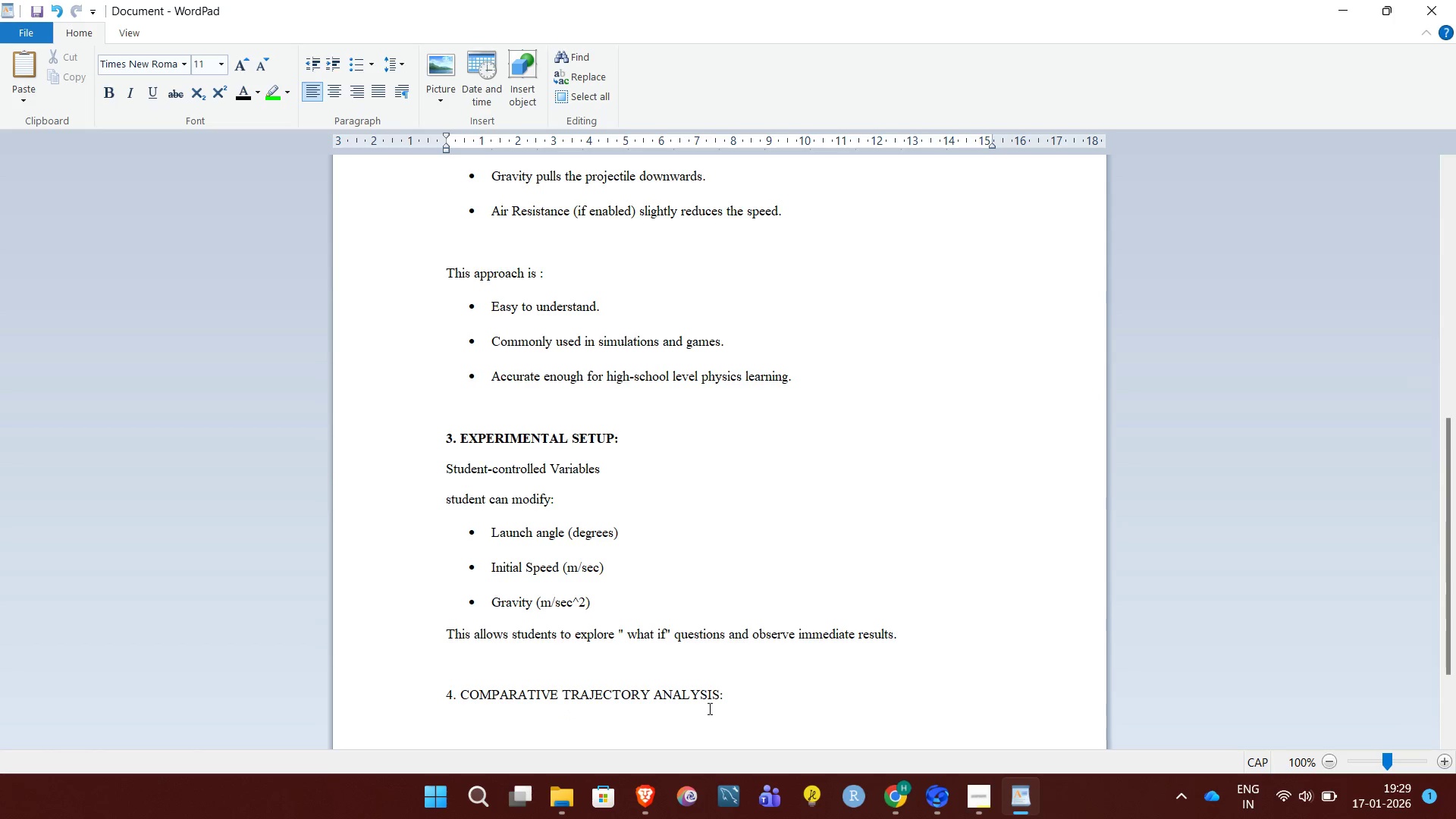 
left_click_drag(start_coordinate=[724, 701], to_coordinate=[421, 711])
 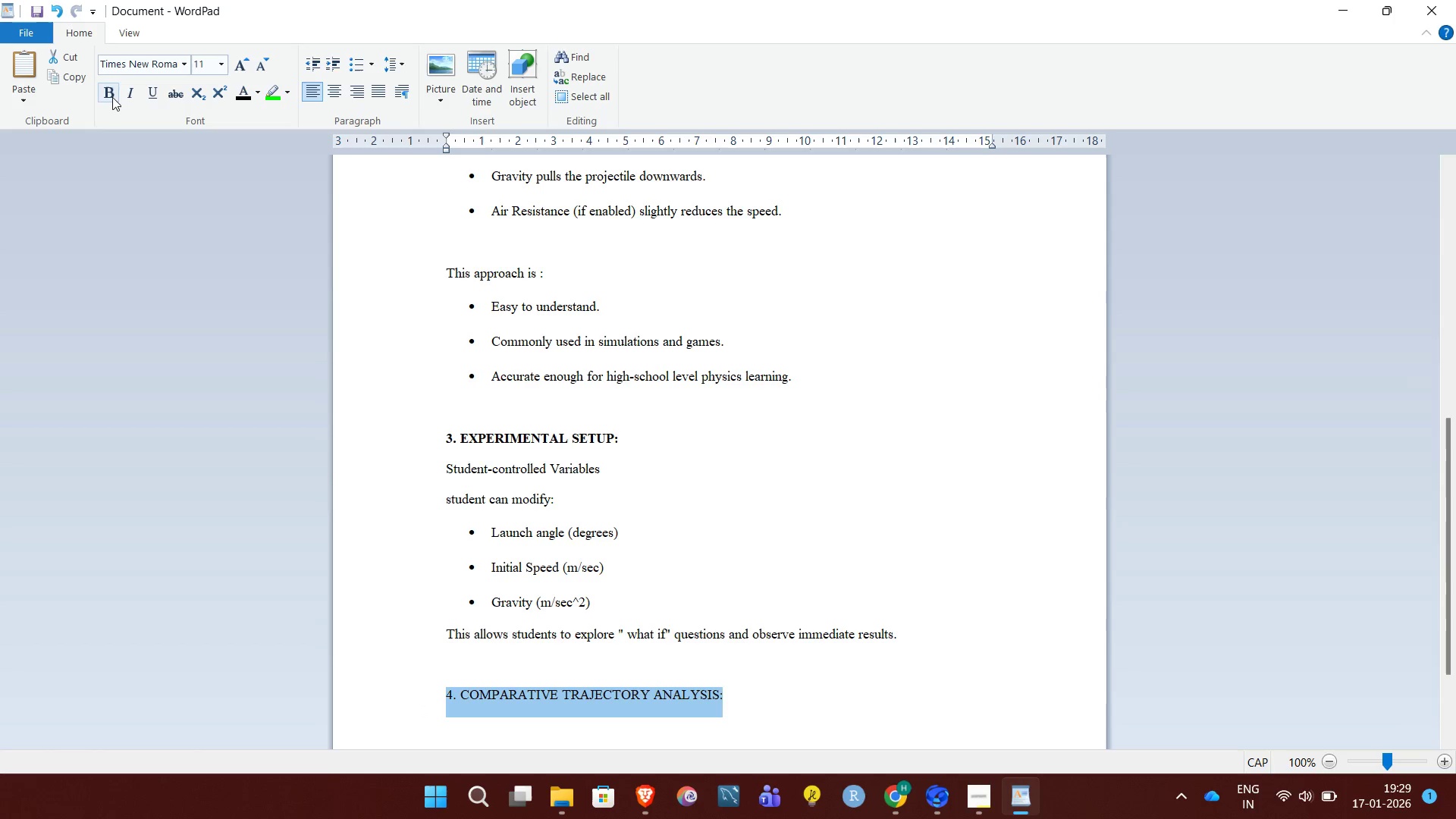 
left_click([110, 92])
 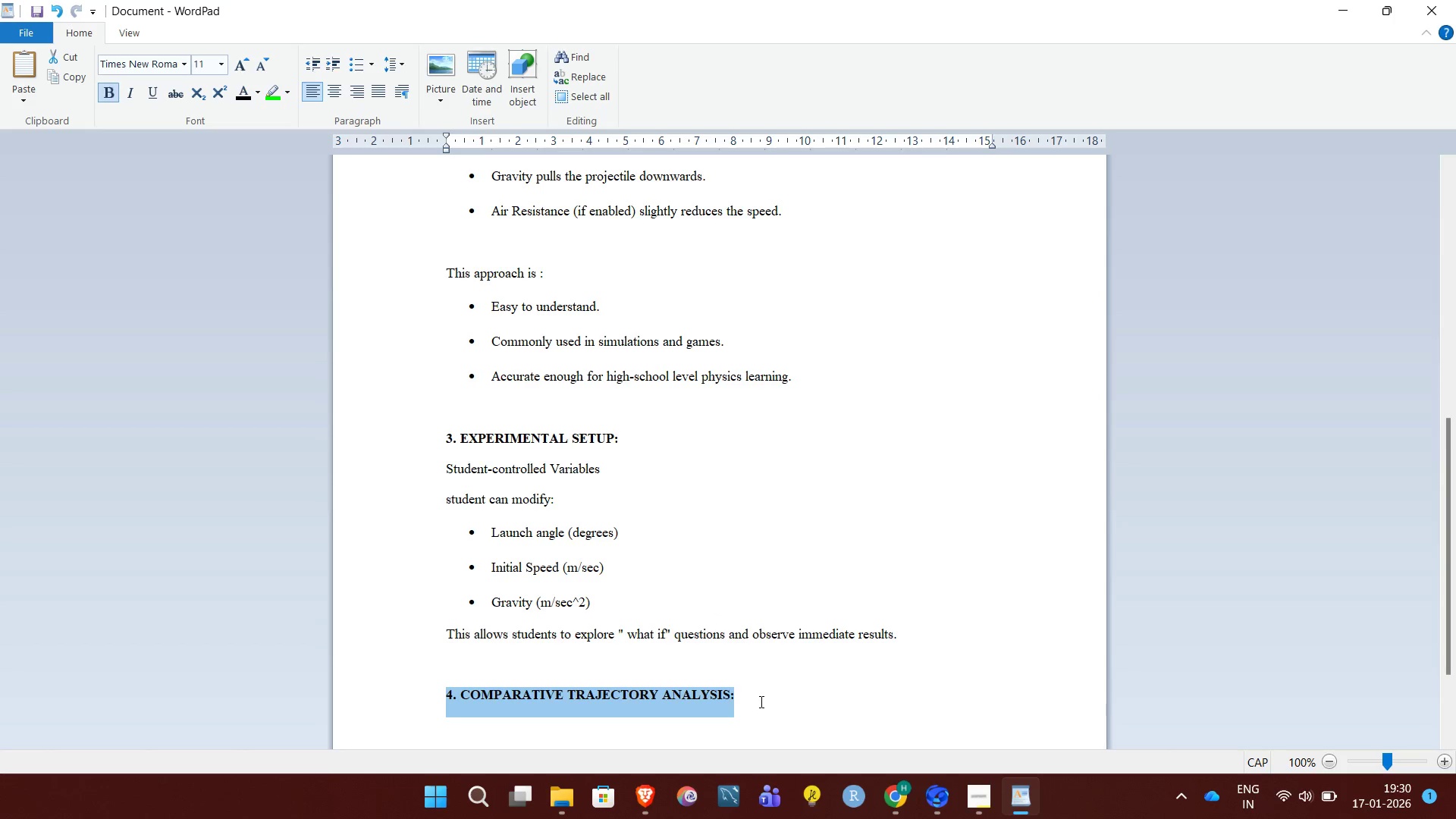 
left_click([755, 696])
 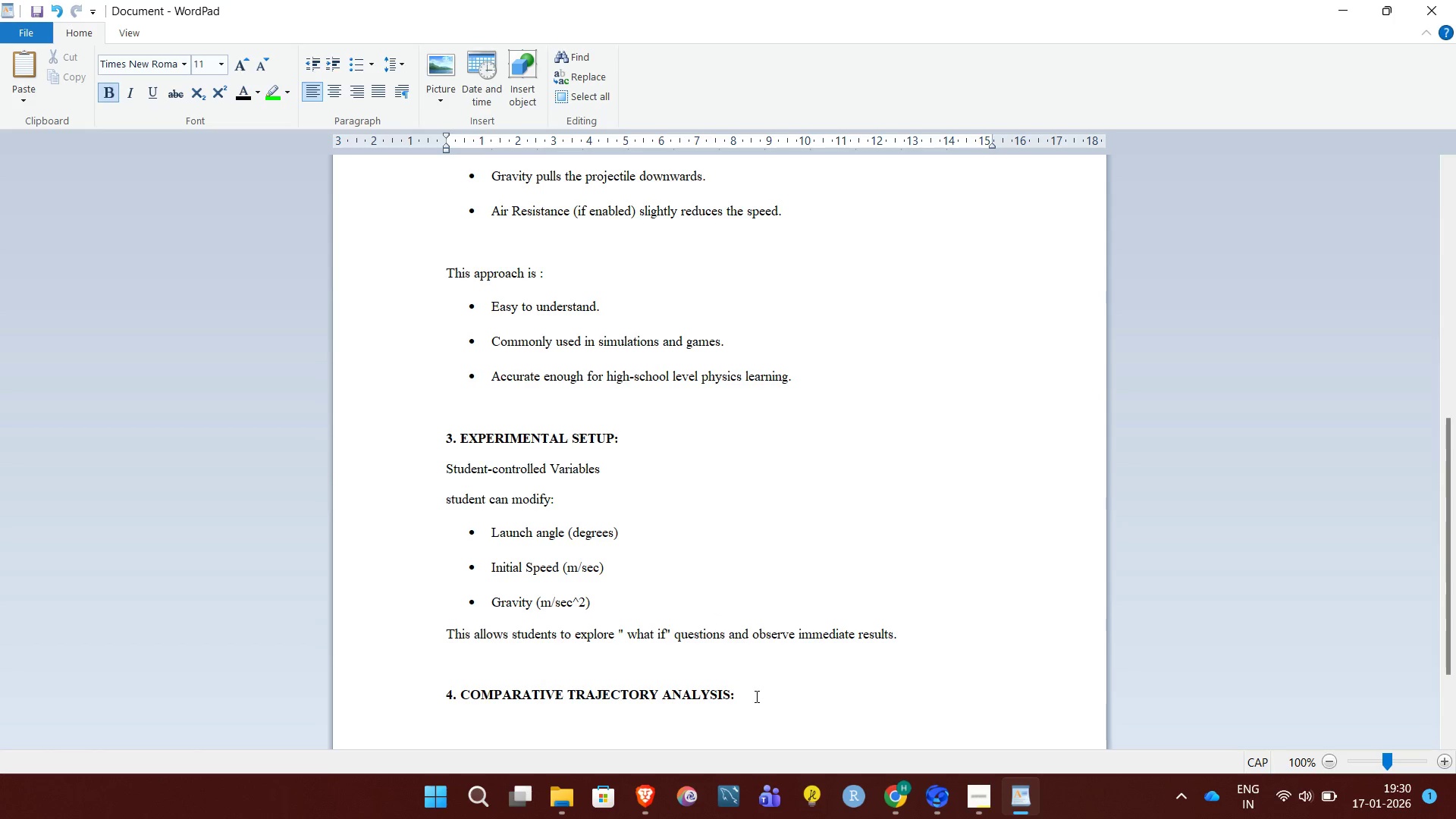 
key(Enter)
 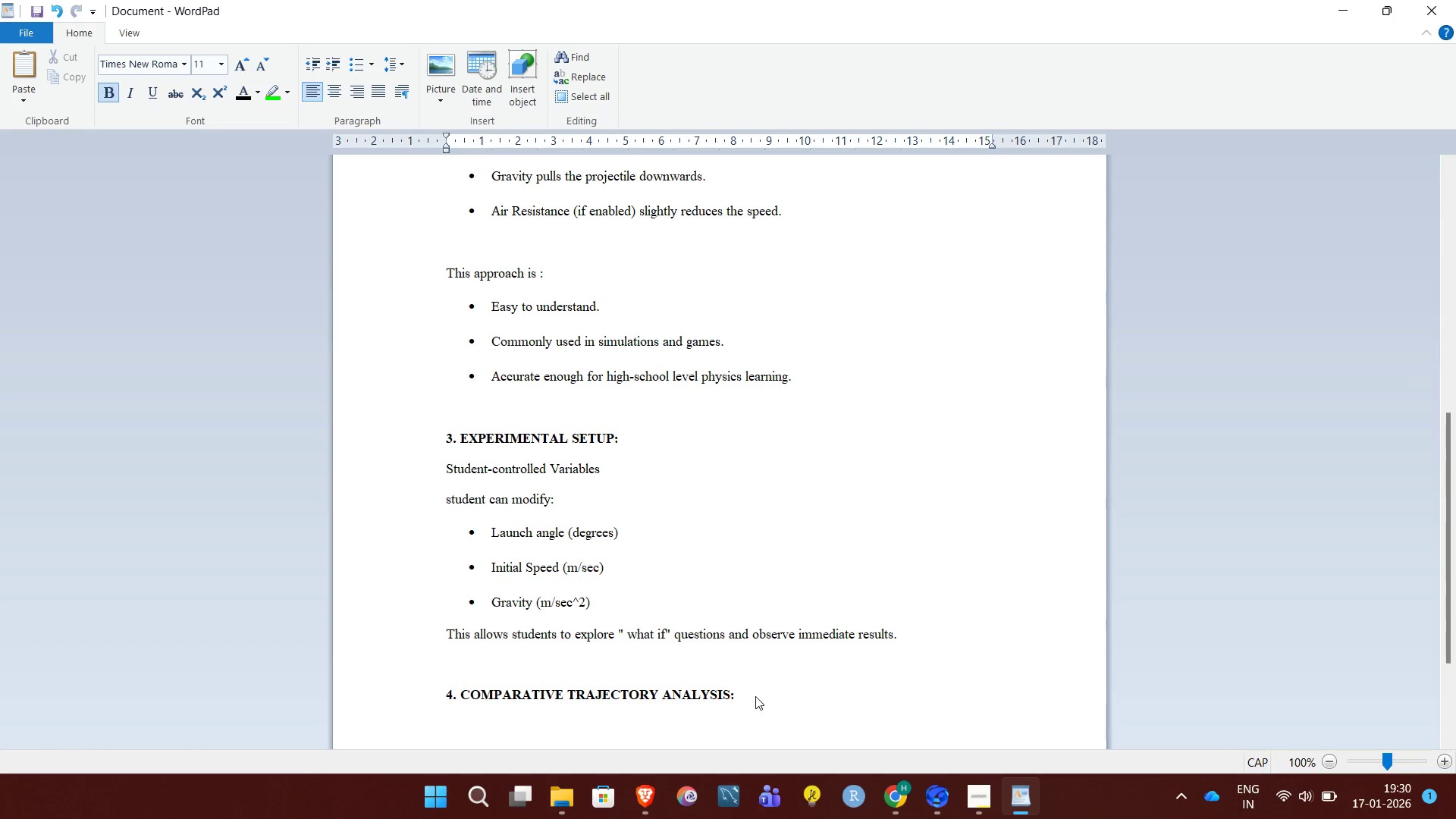 
type(Perfect Vacuum vs Real world Motion)
 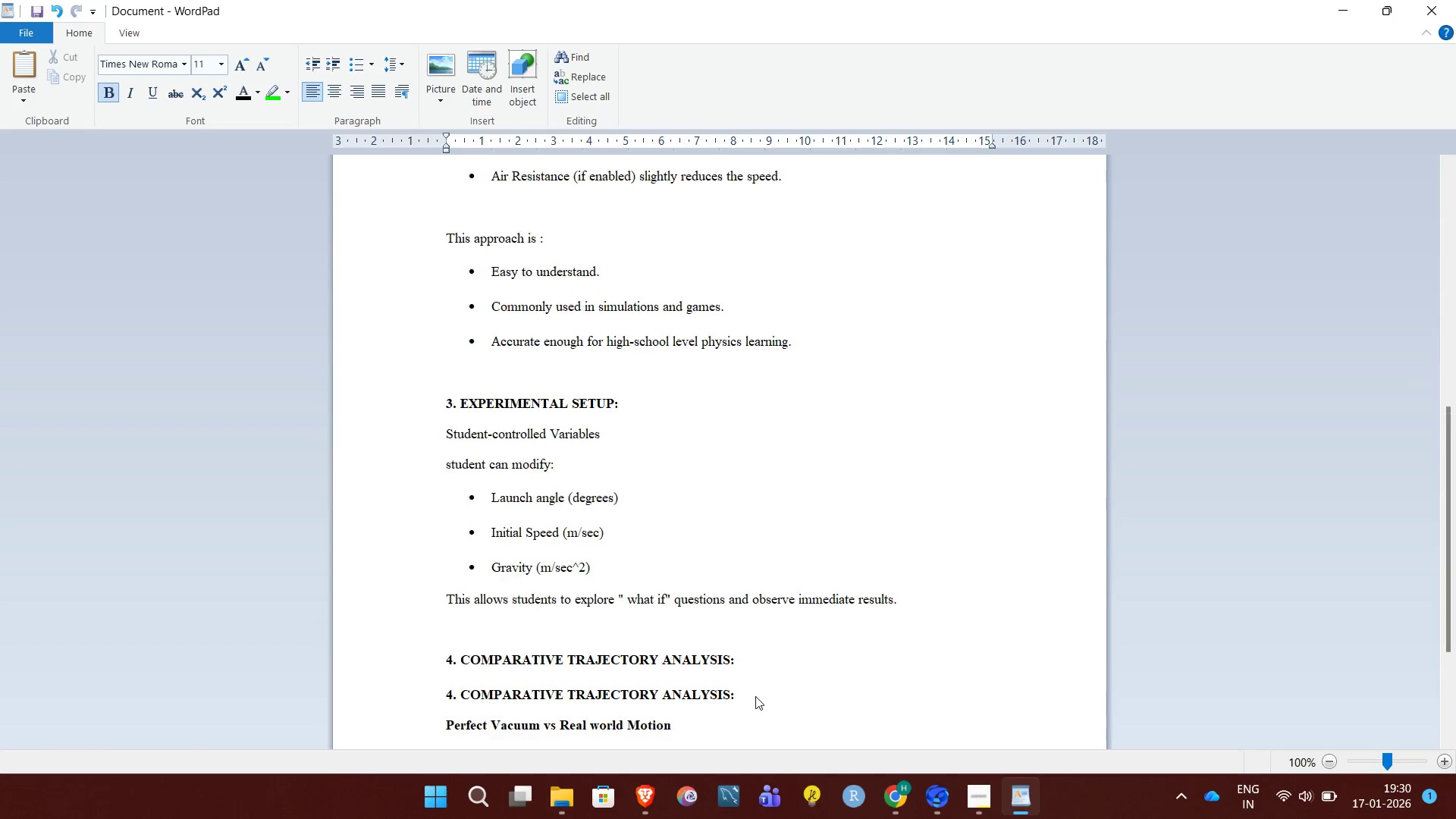 
key(Enter)
 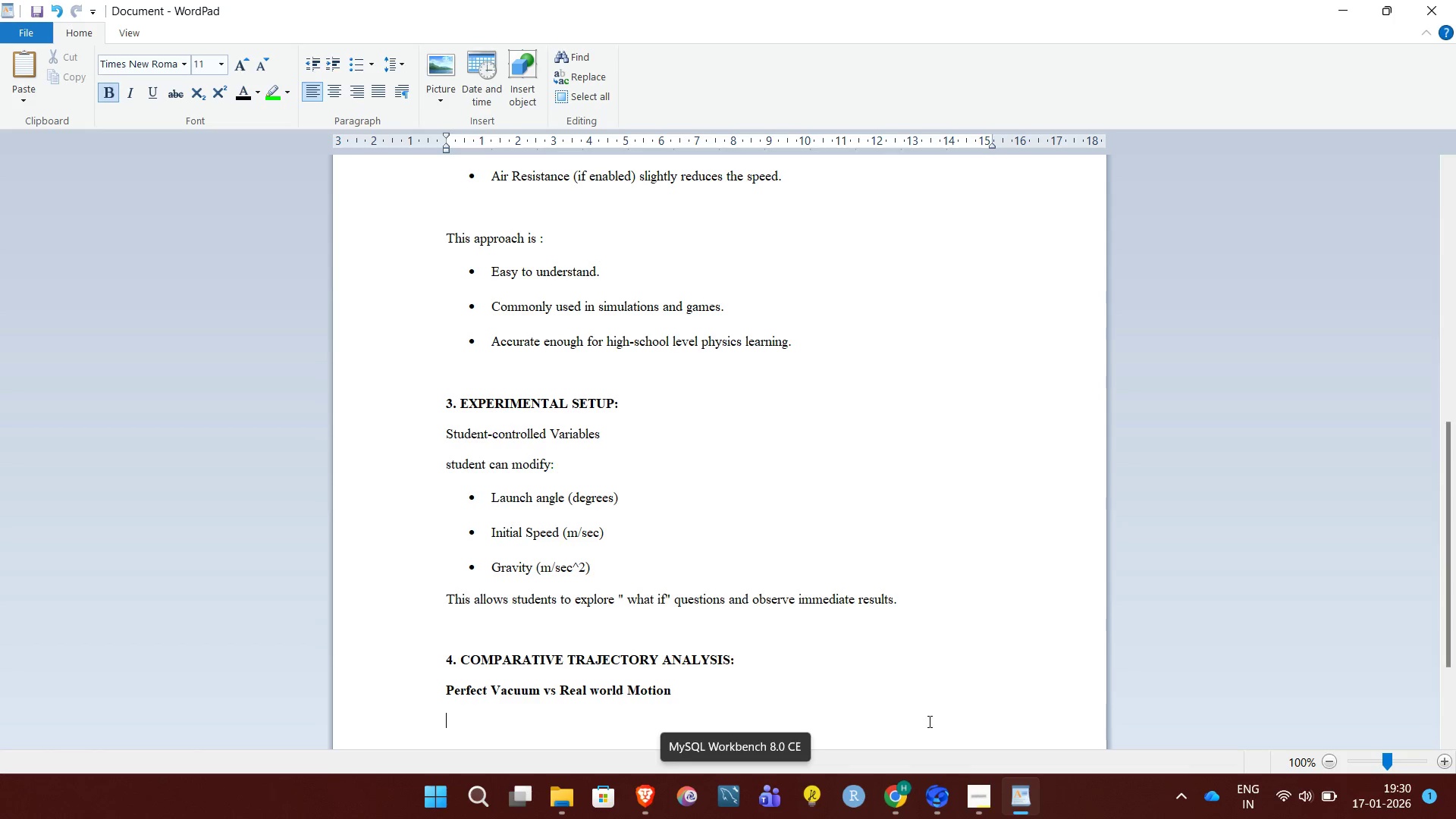 
wait(7.03)
 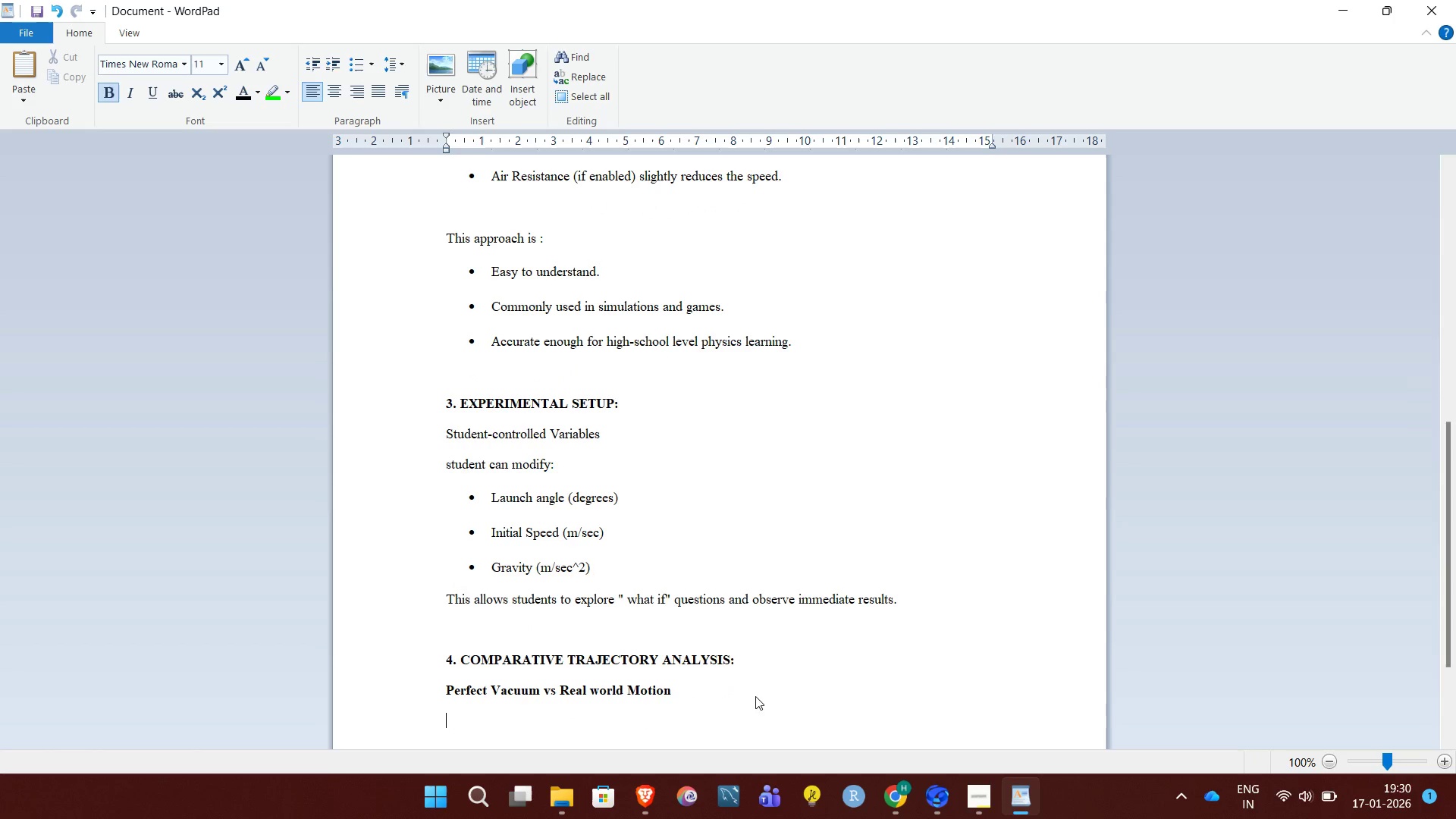 
left_click([971, 802])